 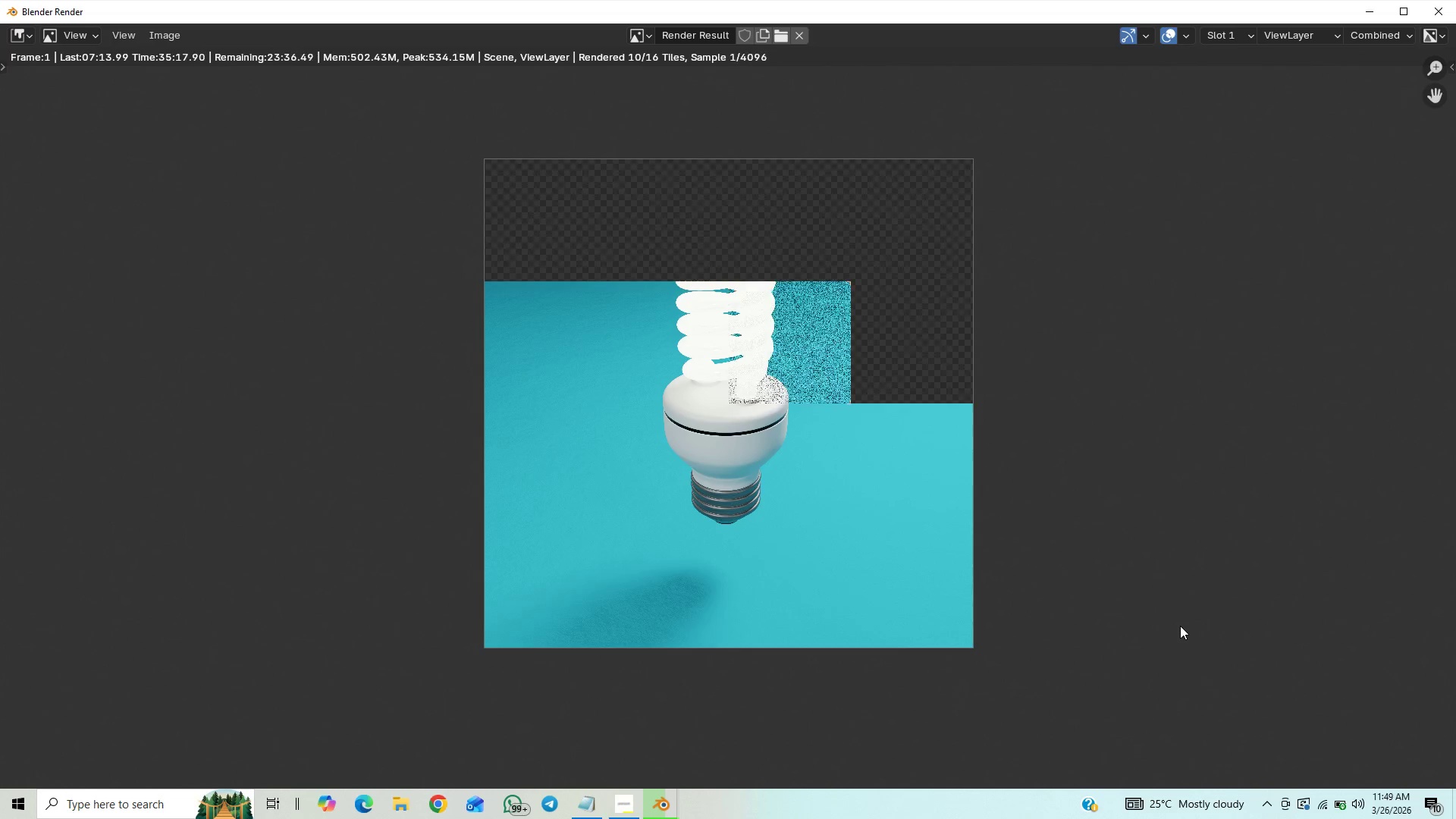 
key(Control+S)
 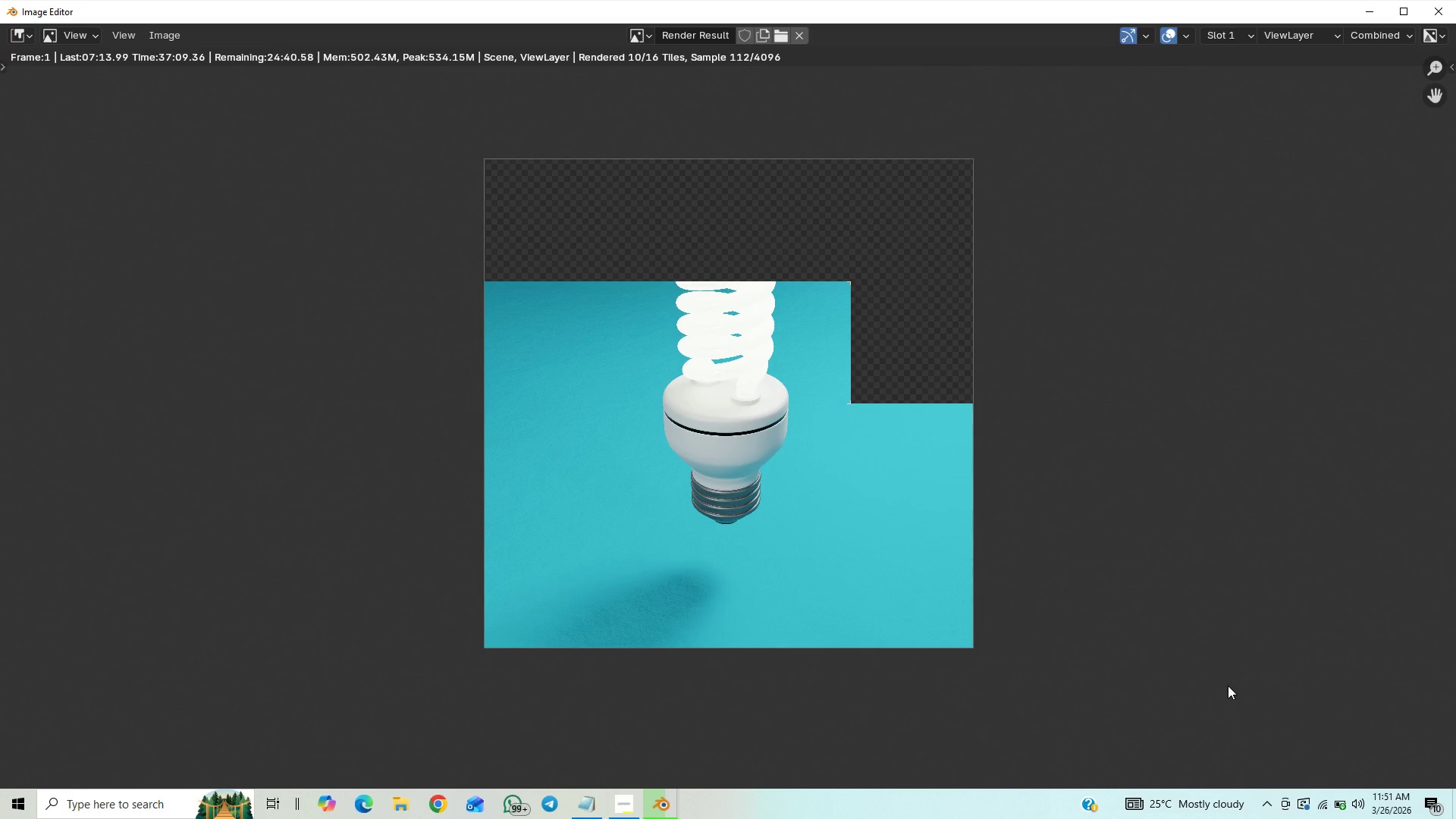 
wait(114.84)
 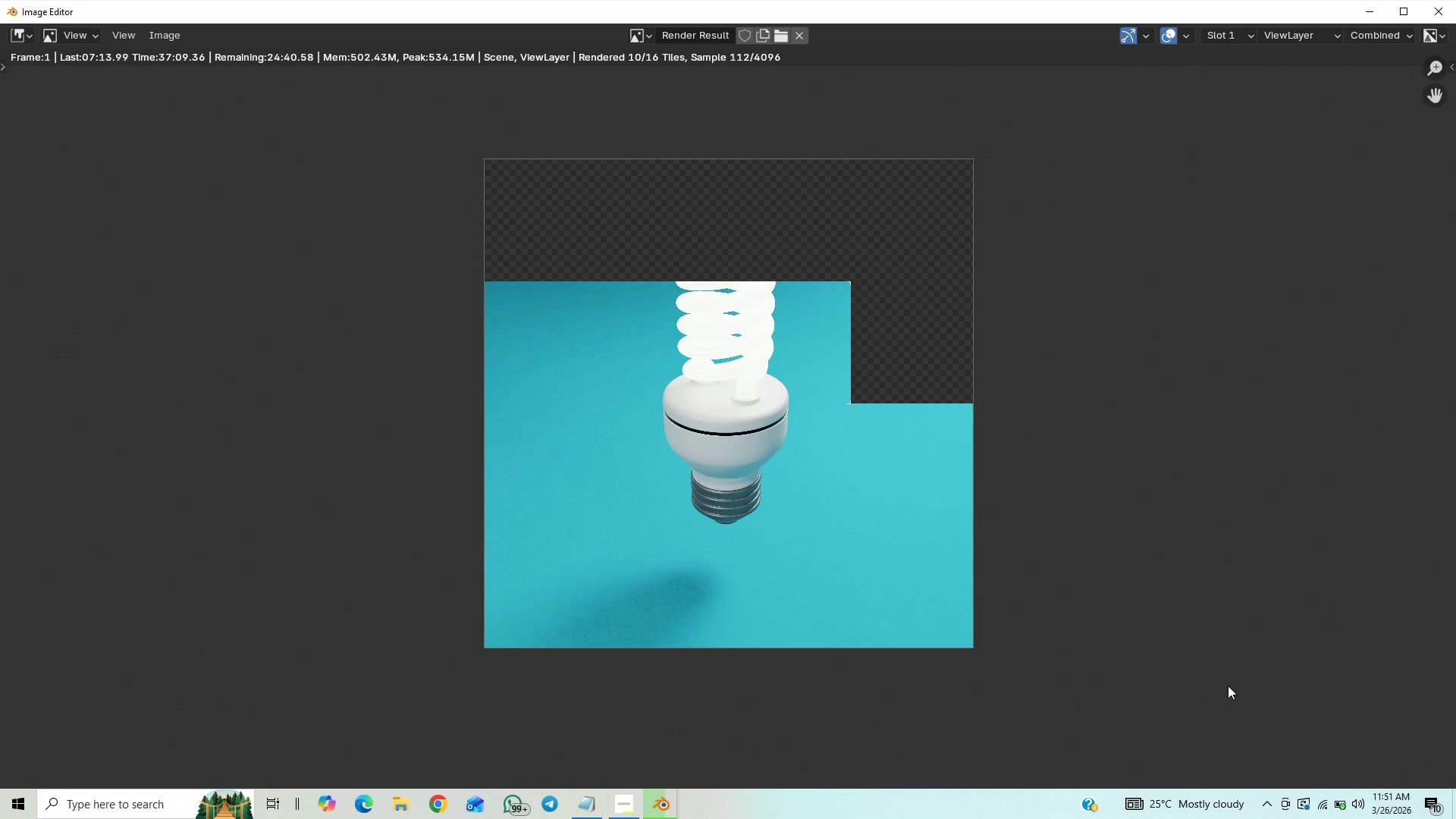 
mouse_move([1320, 787])
 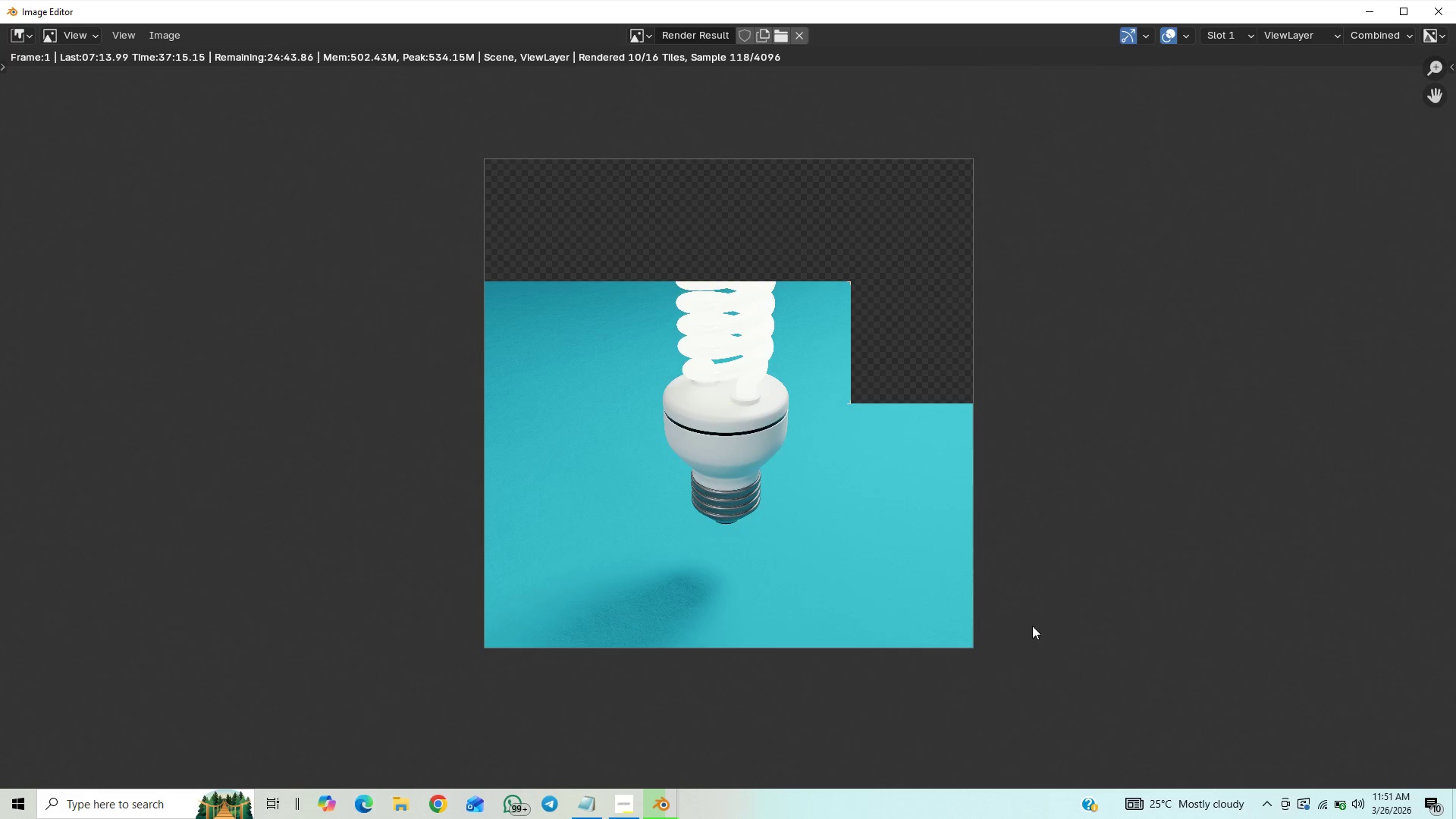 
mouse_move([1333, 773])